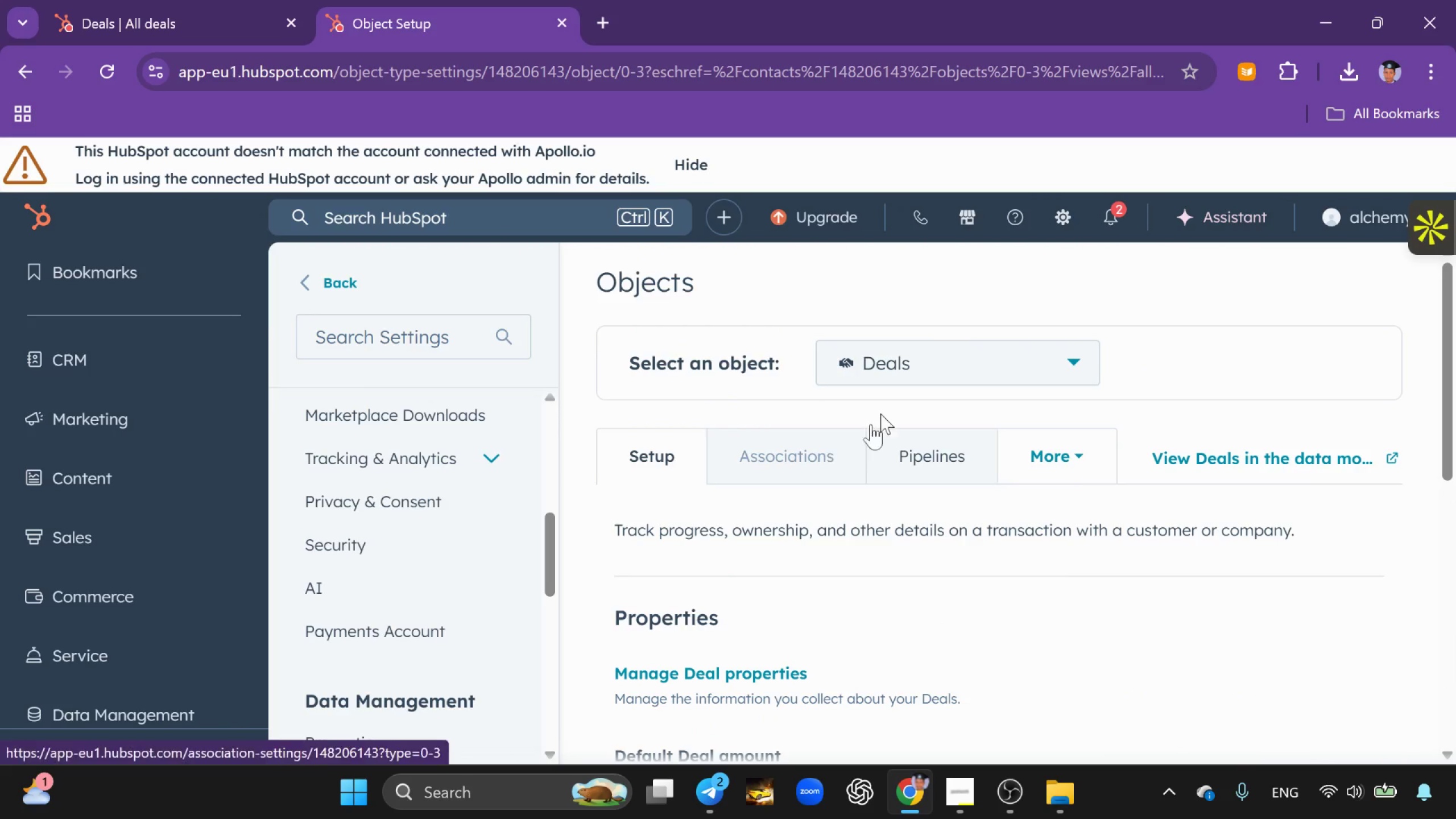 
left_click([919, 369])
 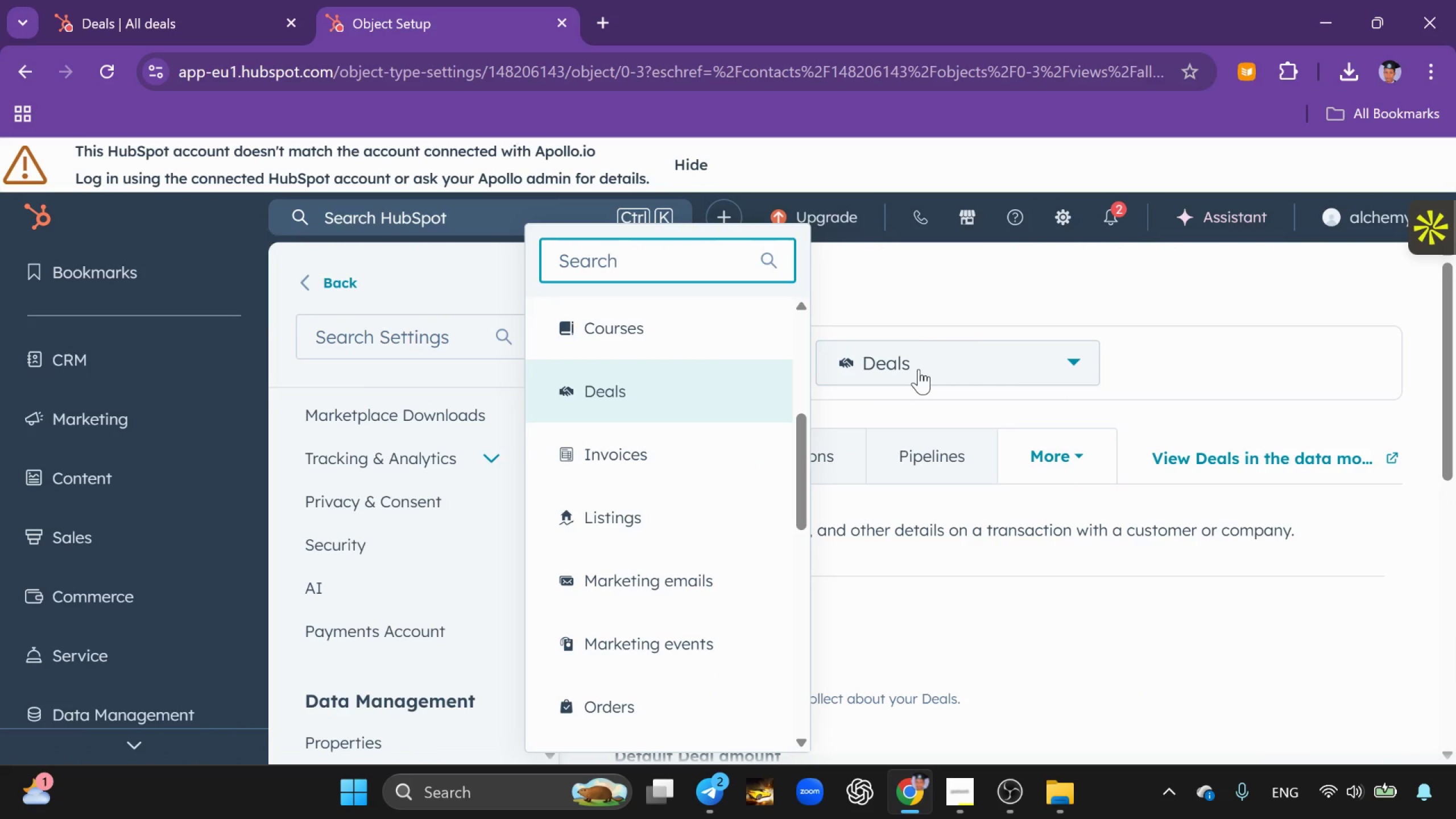 
left_click([919, 369])
 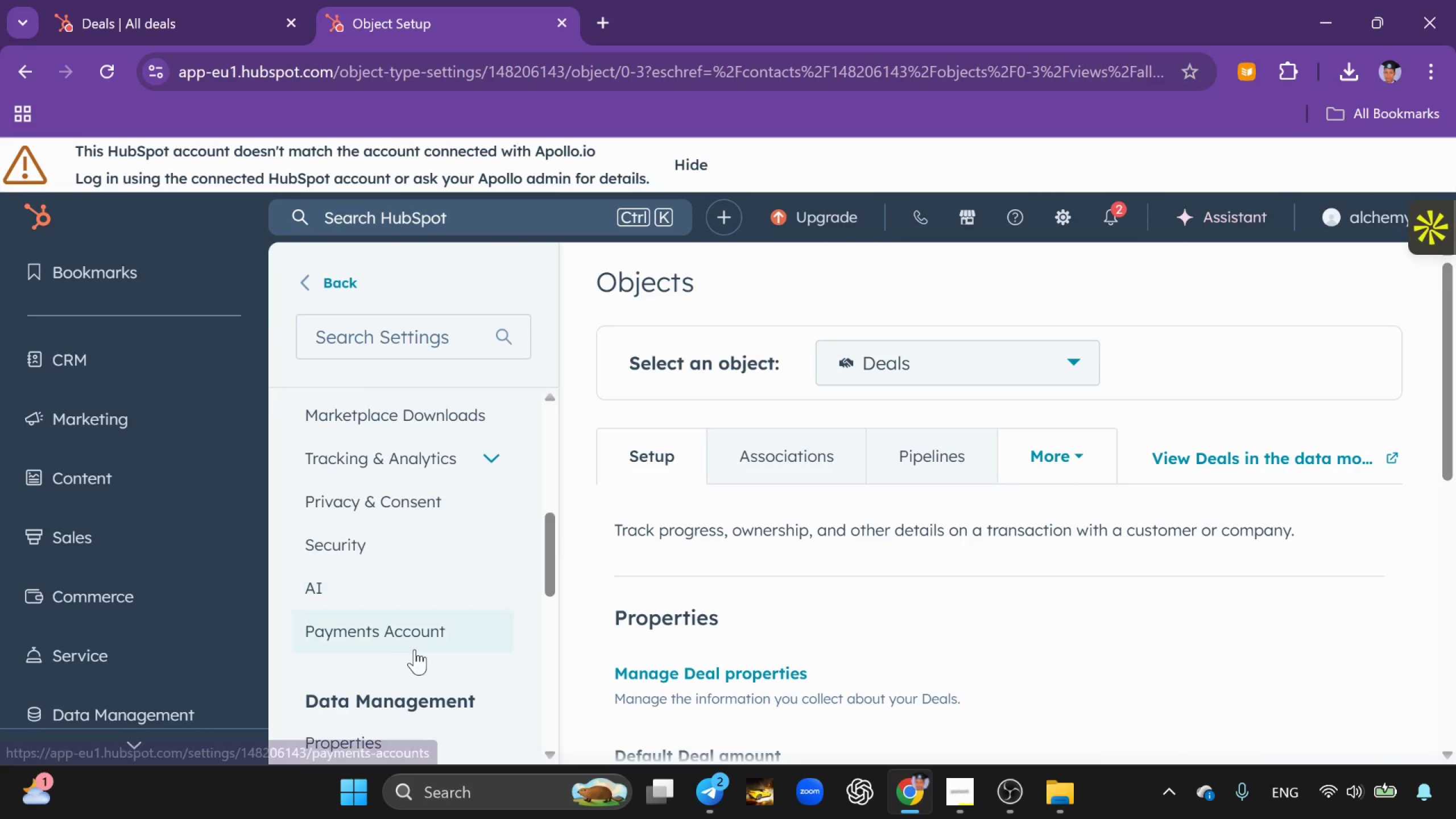 
left_click([408, 647])